 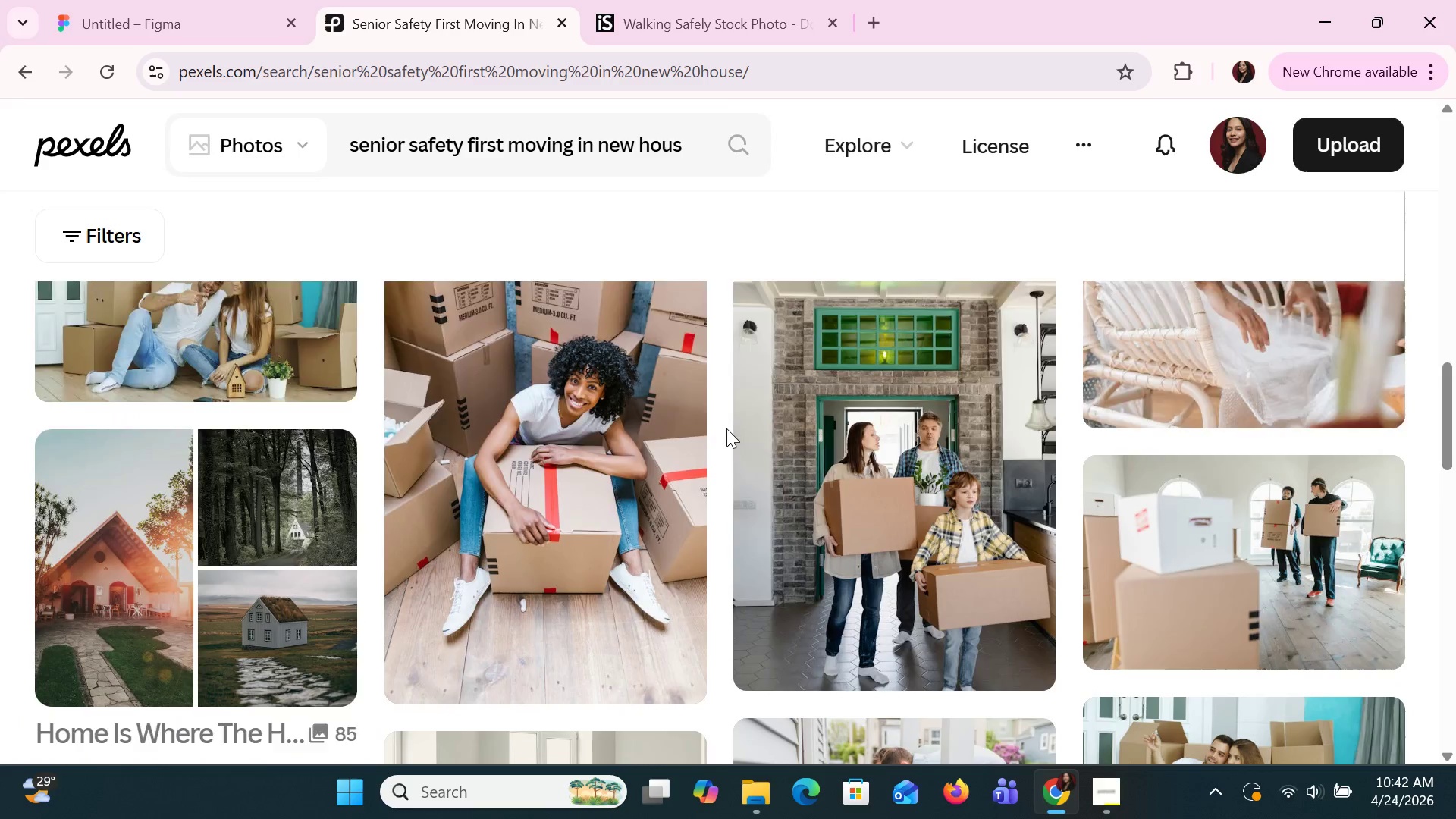 
scroll: coordinate [718, 432], scroll_direction: down, amount: 5.0
 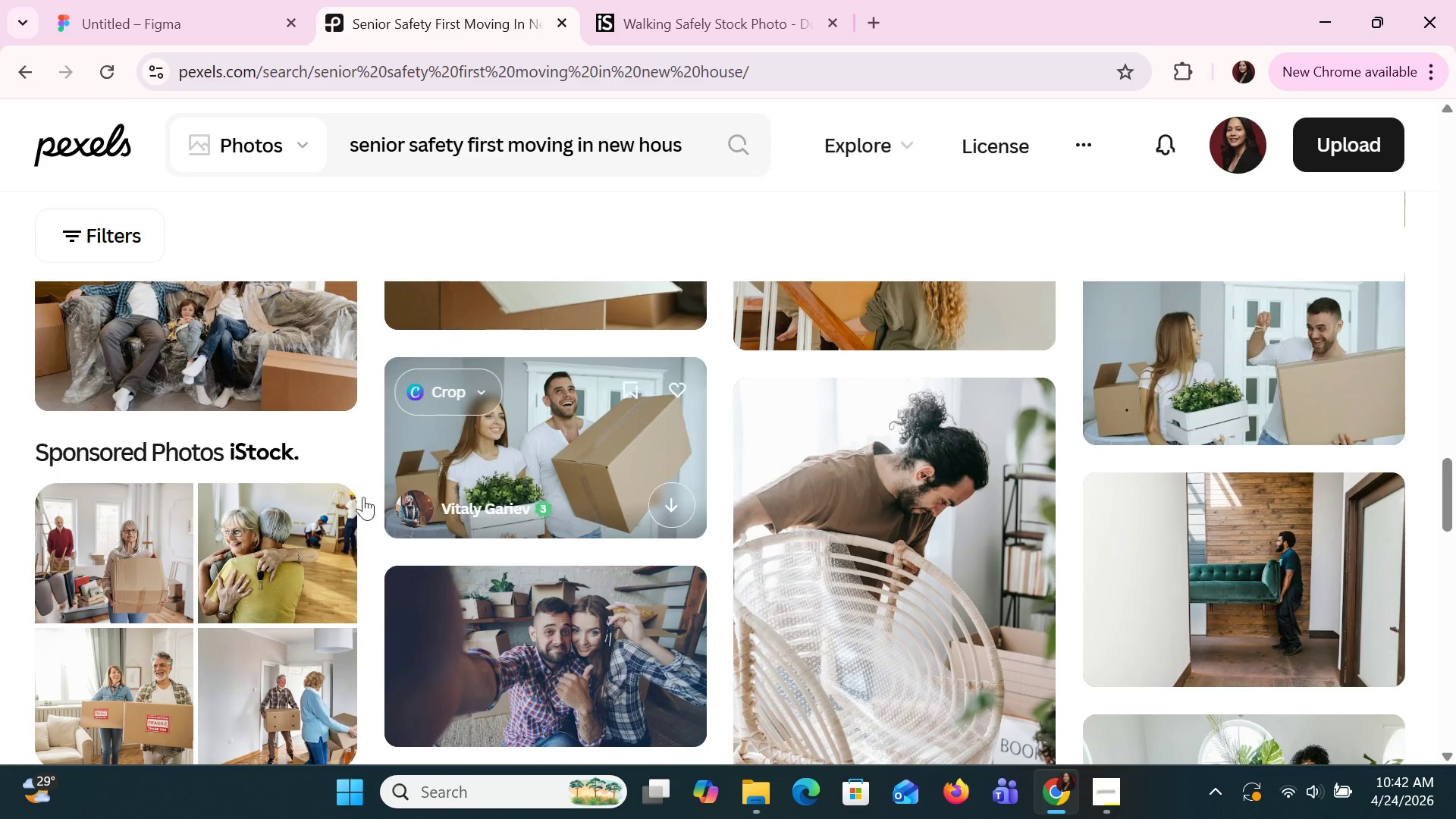 
left_click([167, 540])
 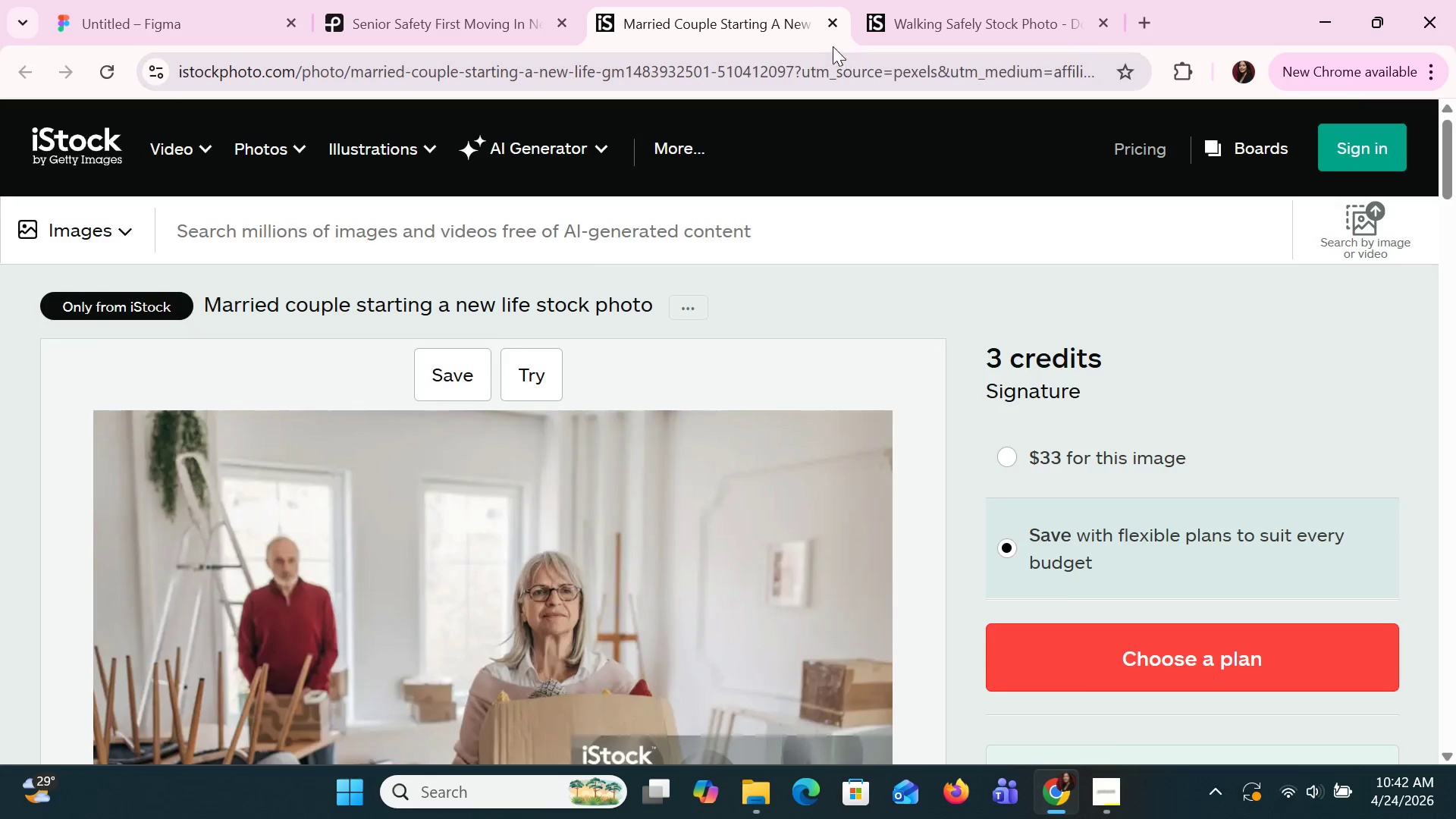 
wait(6.7)
 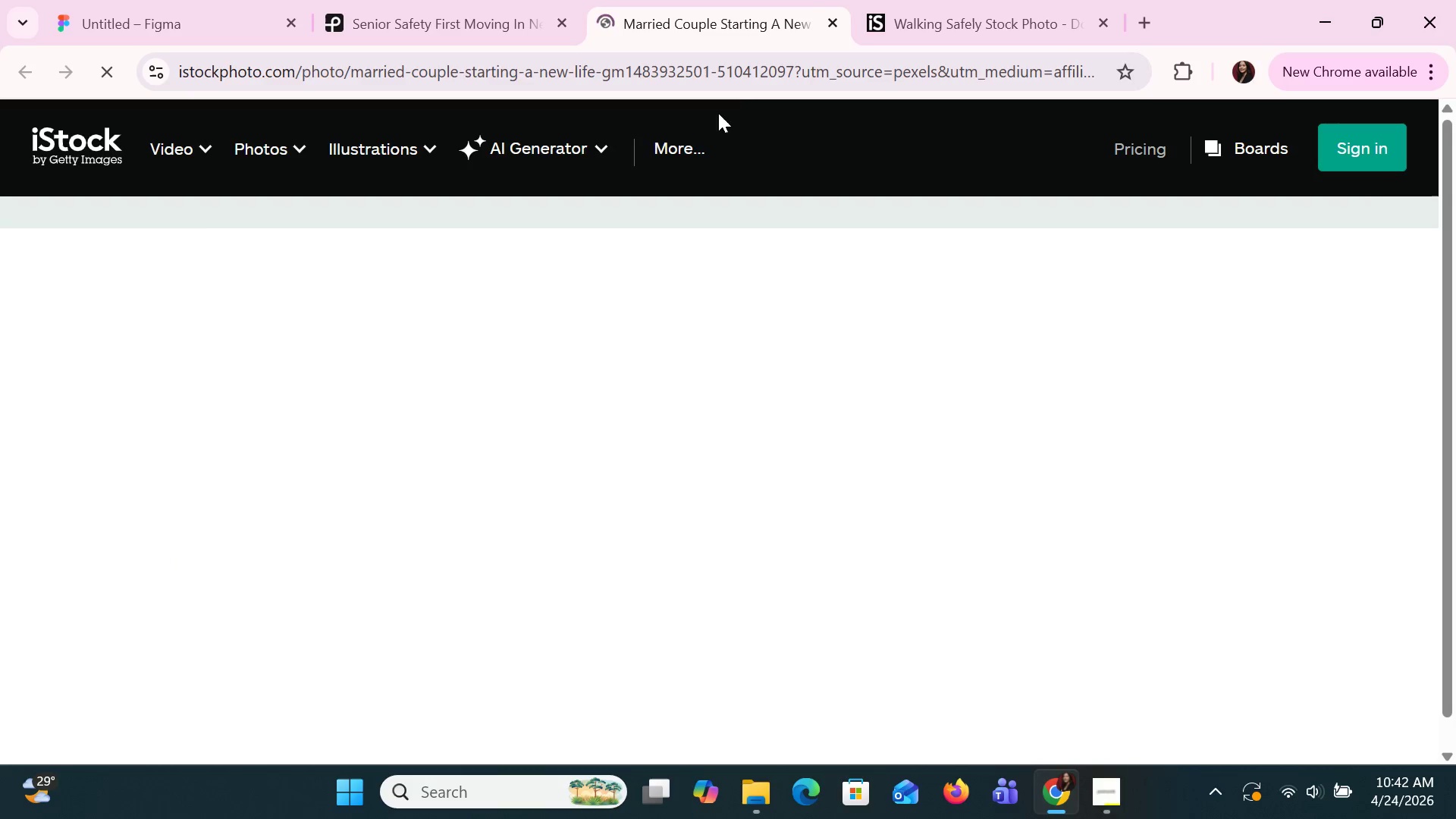 
scroll: coordinate [1034, 491], scroll_direction: down, amount: 6.0
 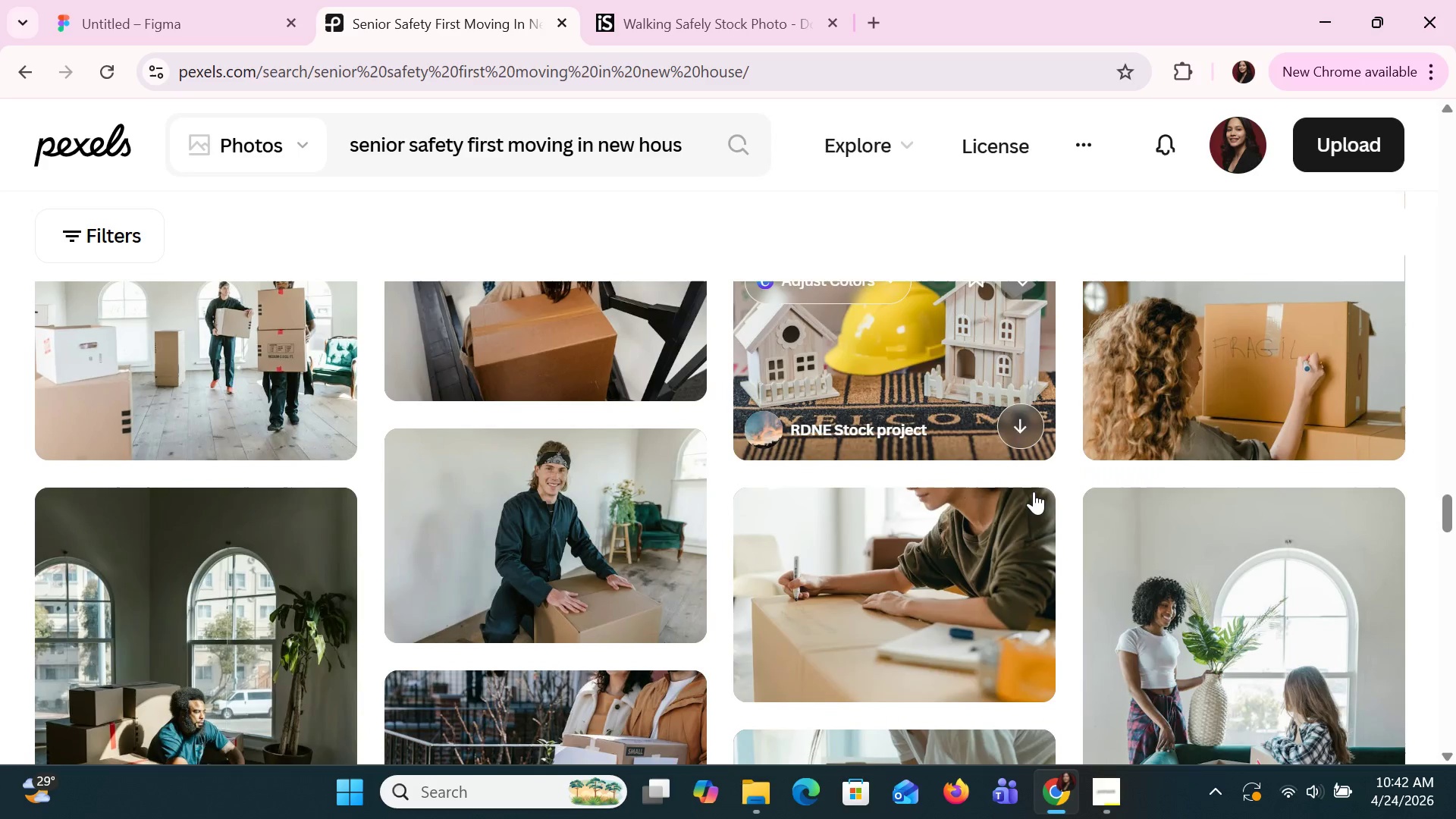 
scroll: coordinate [975, 441], scroll_direction: up, amount: 1.0
 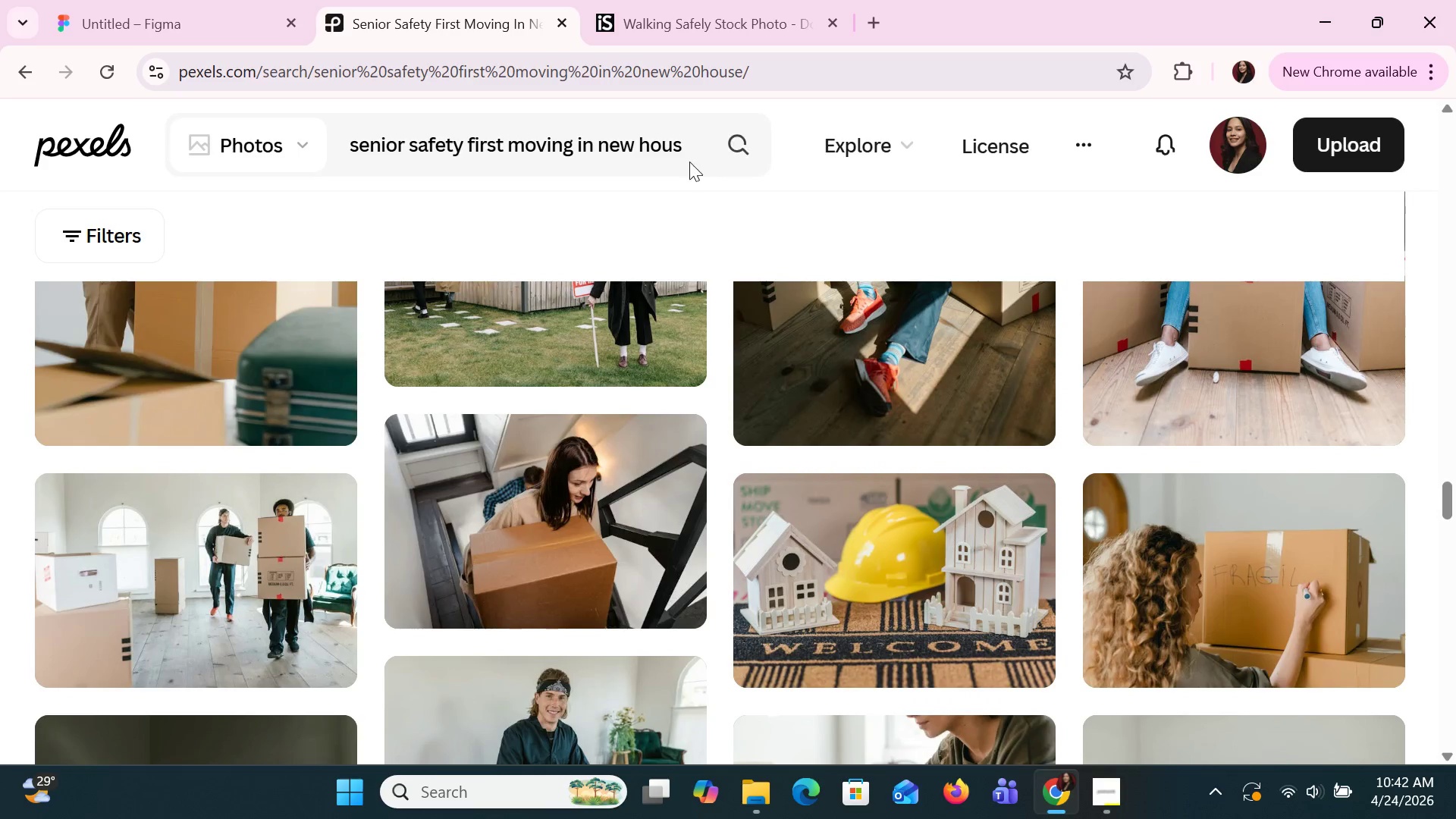 
left_click([685, 158])
 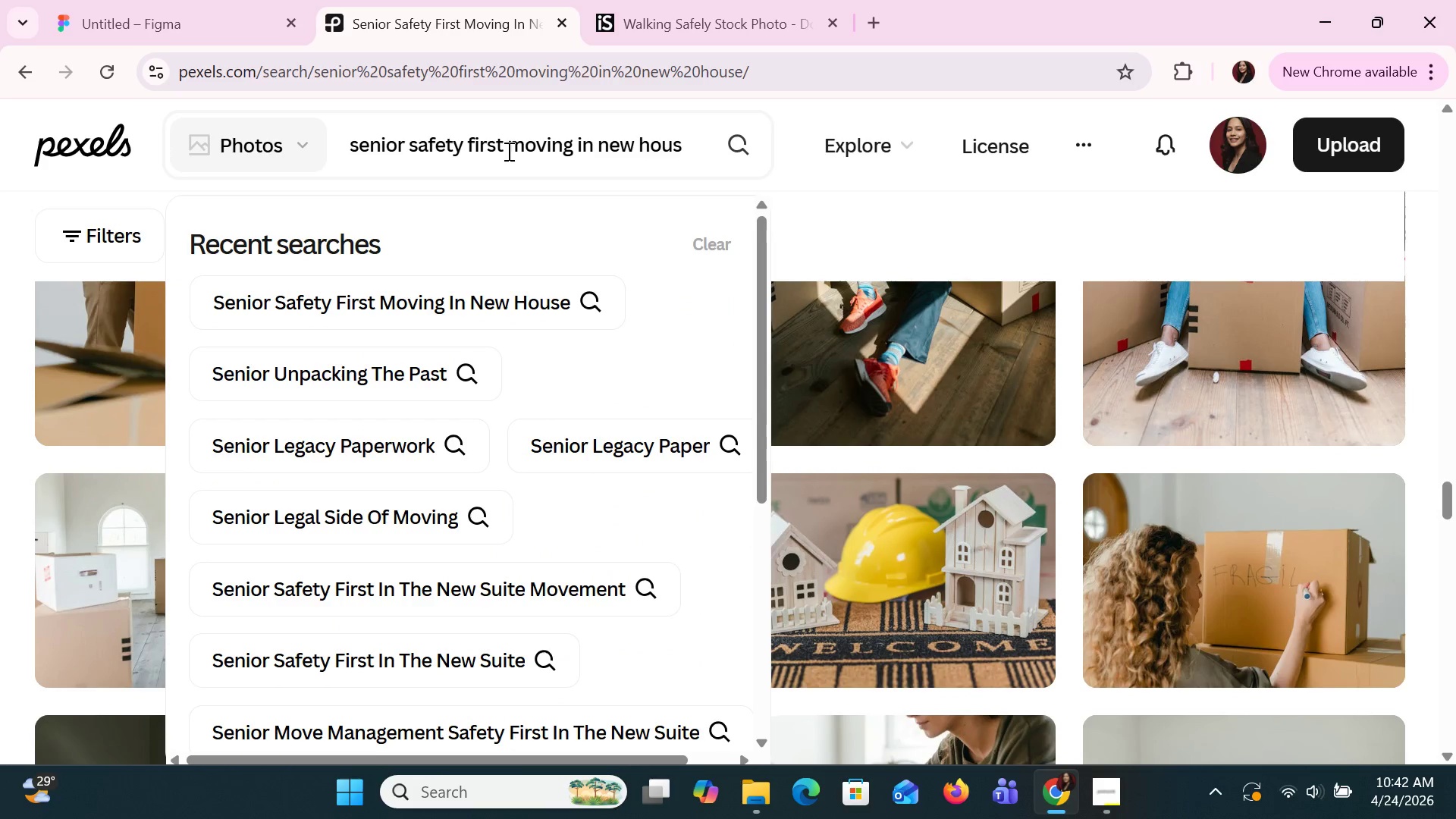 
double_click([498, 140])
 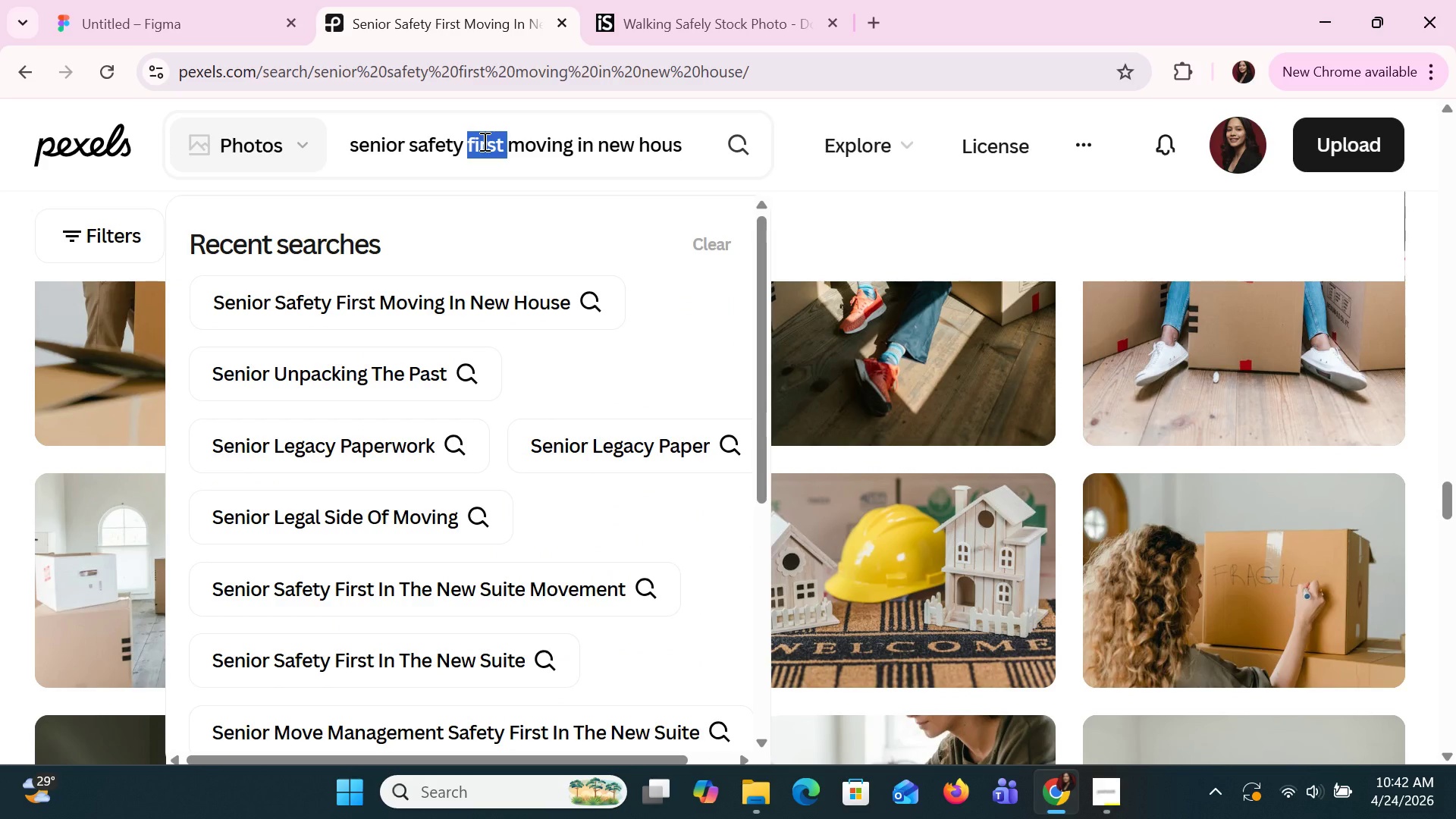 
key(Backspace)
 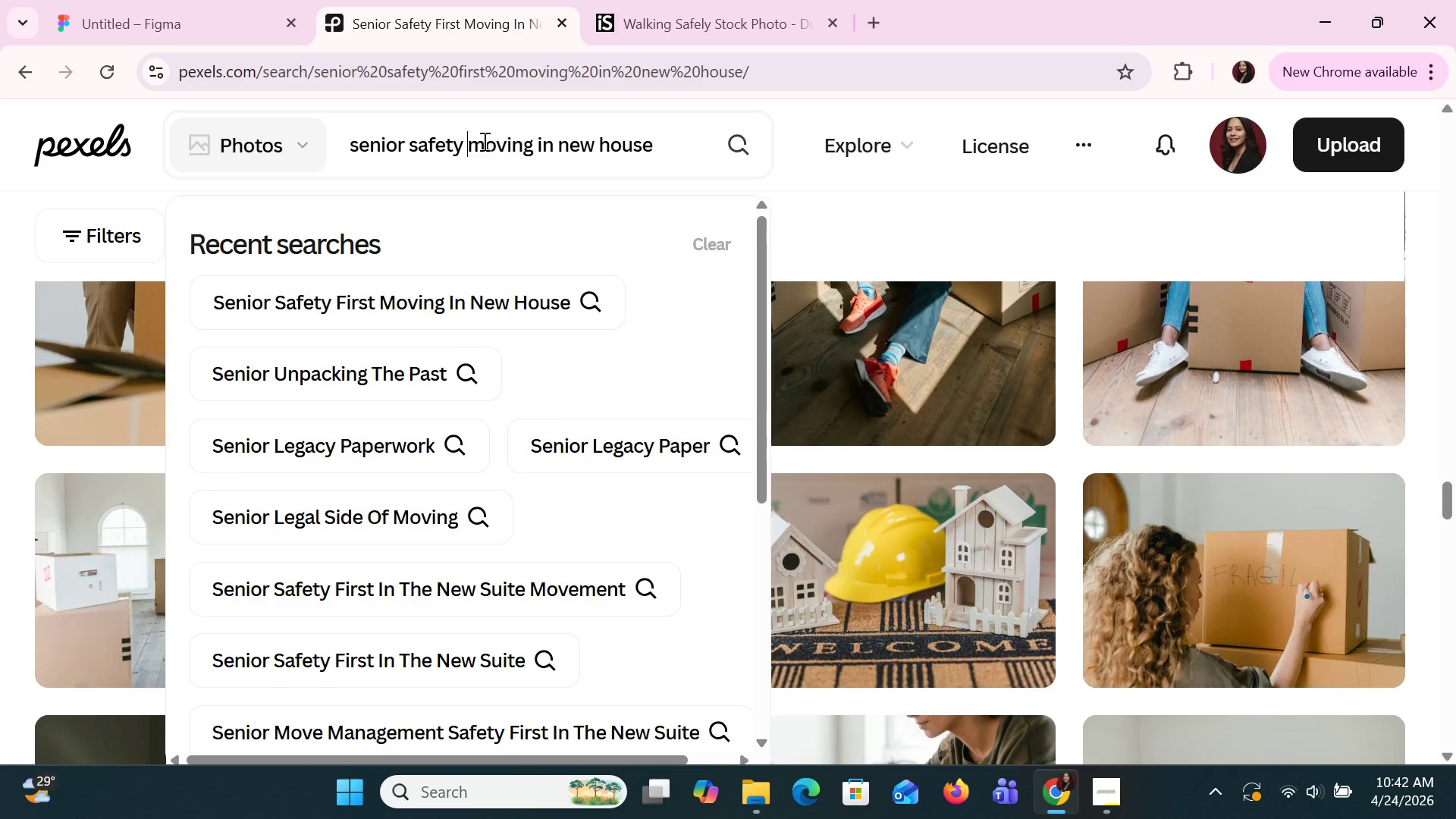 
key(Backspace)
 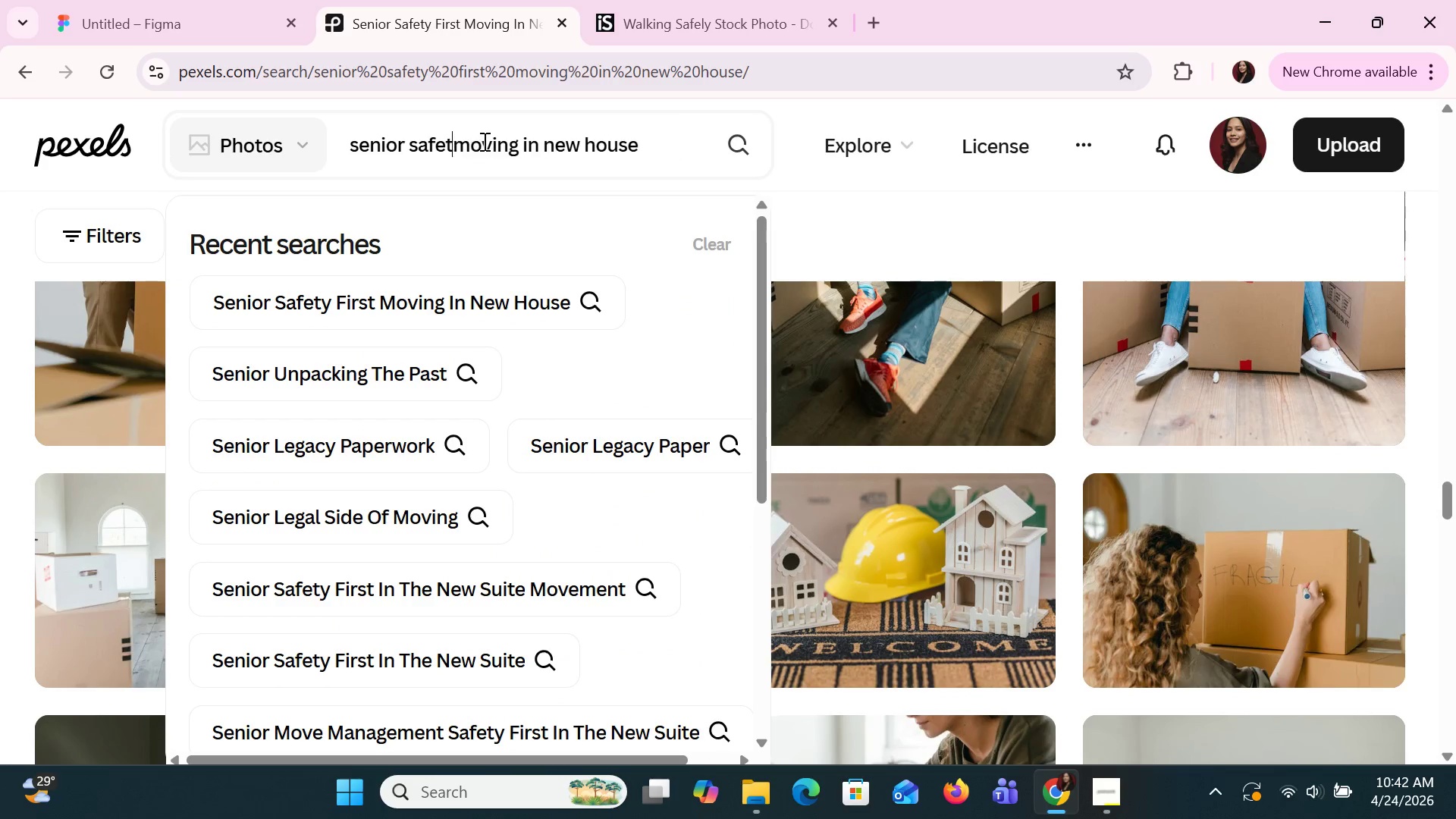 
key(Backspace)
 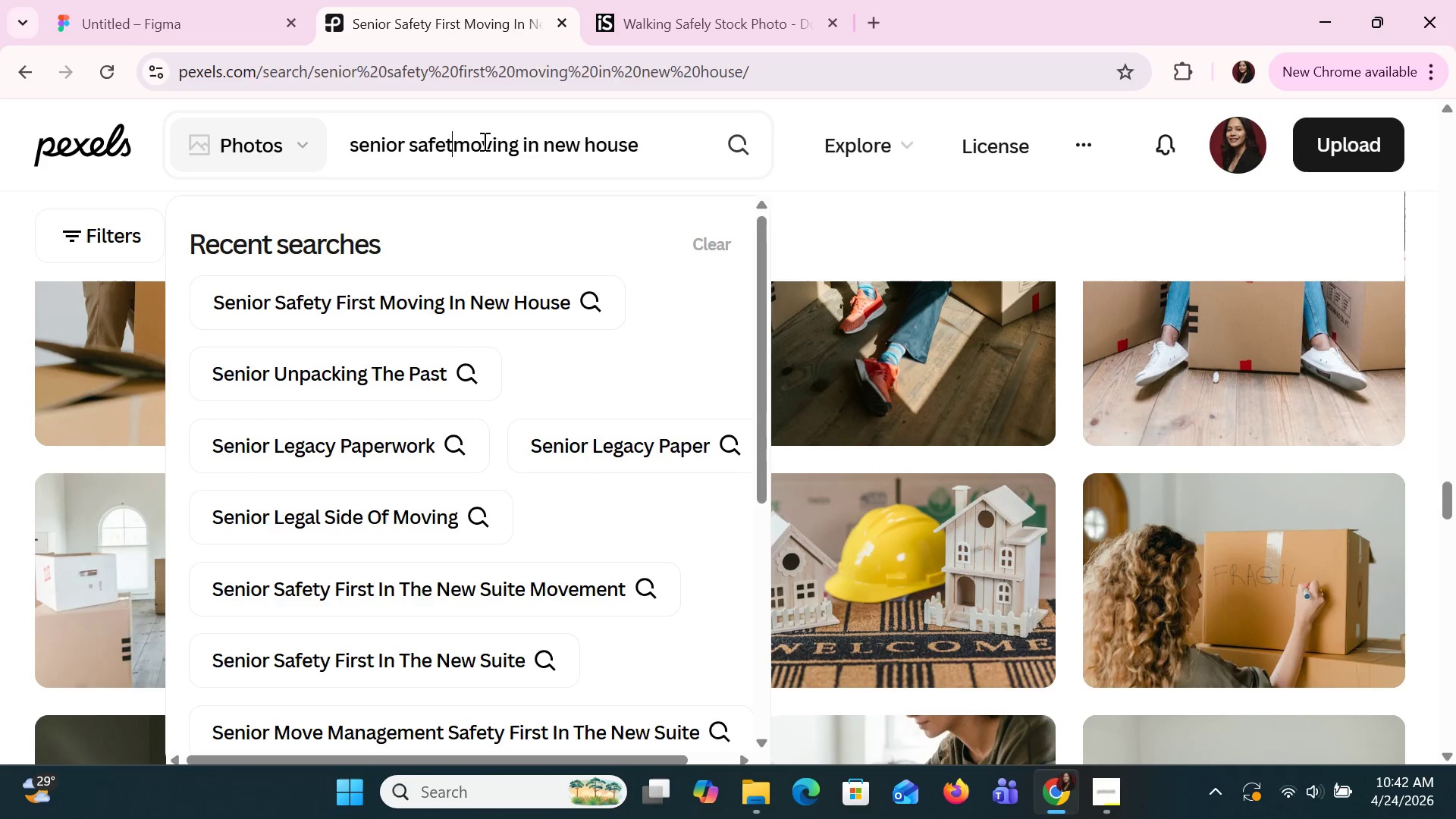 
key(Backspace)
 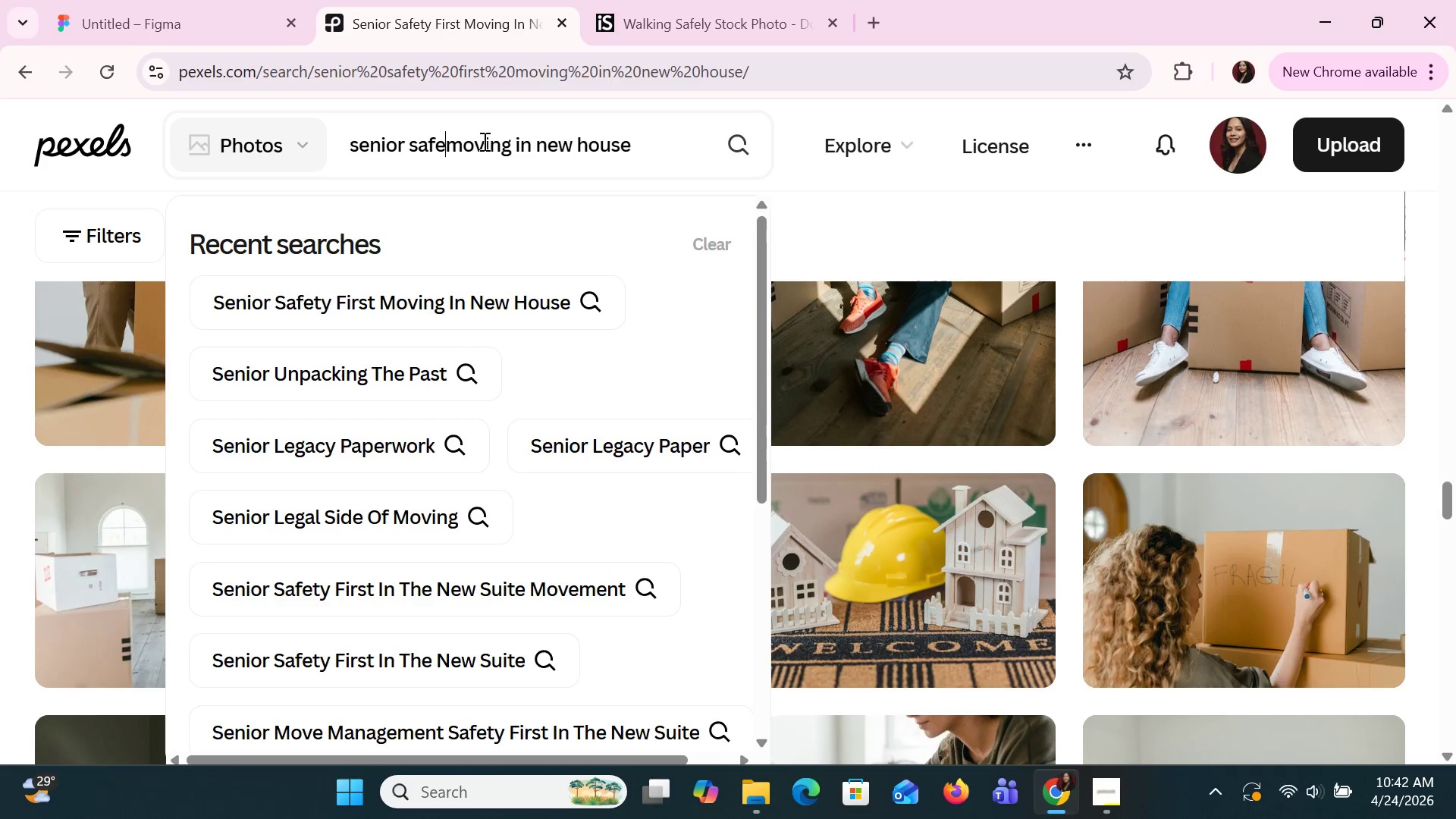 
key(Backspace)
 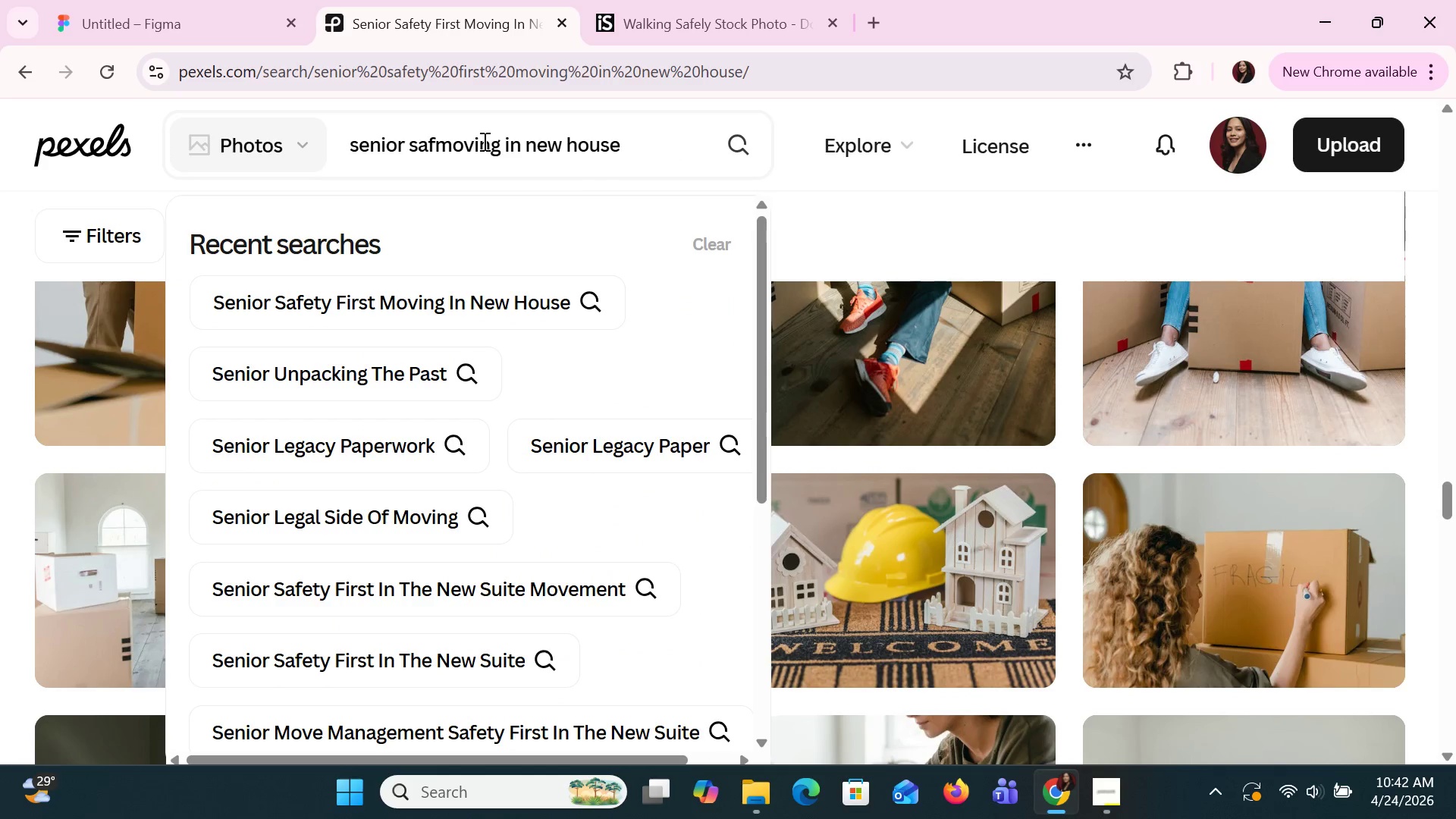 
key(Backspace)
 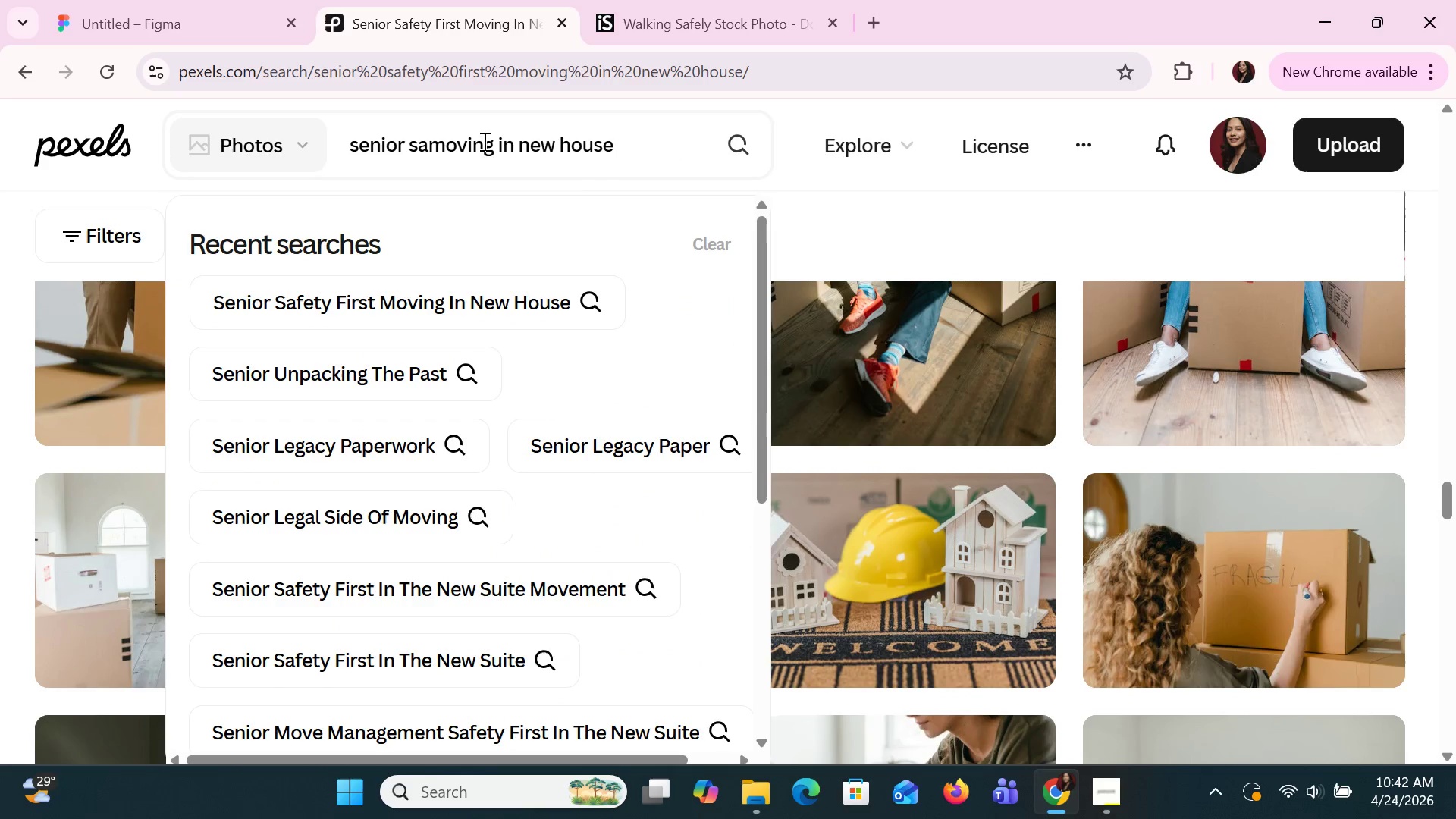 
key(Backspace)
 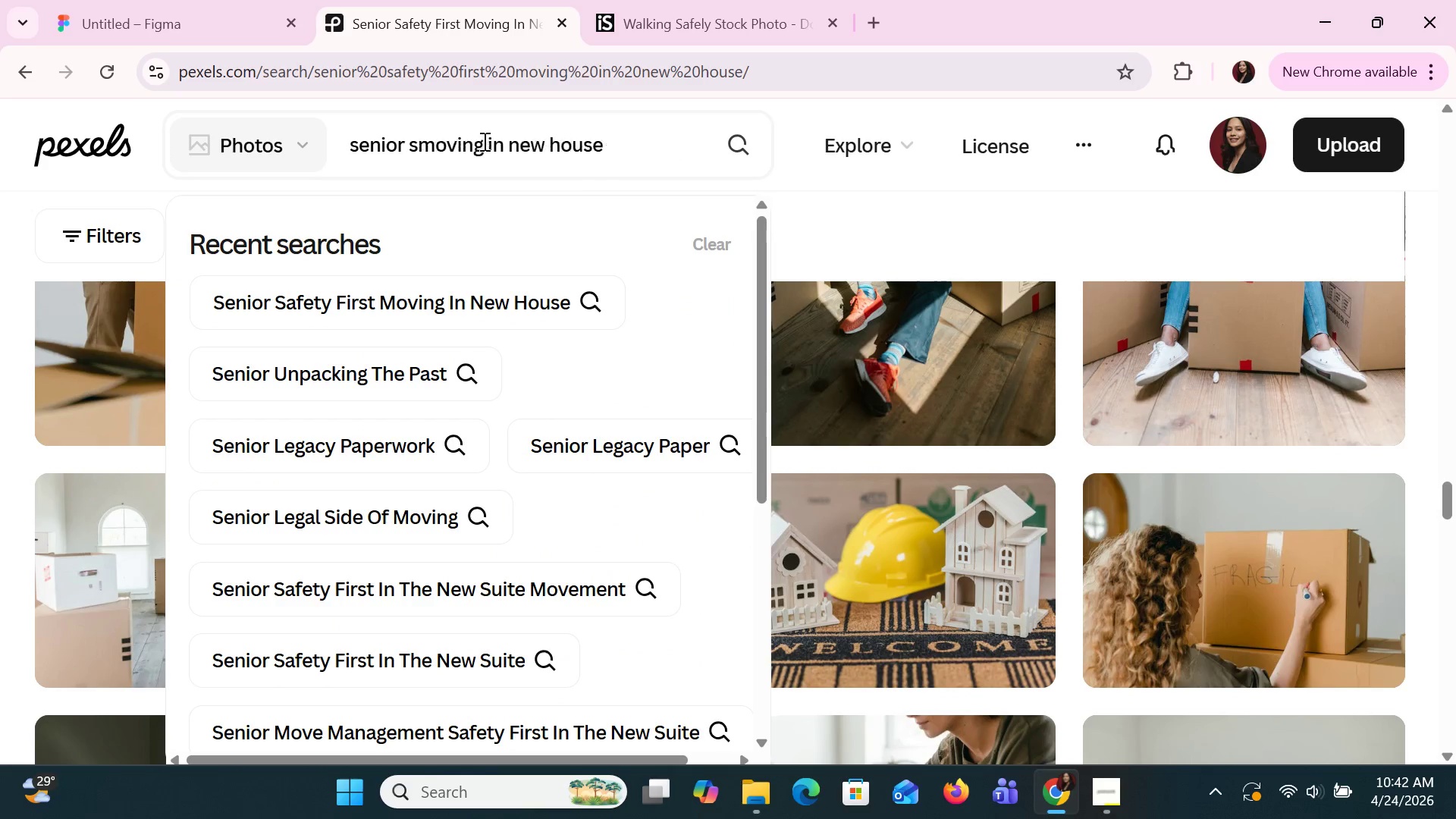 
key(Backspace)
 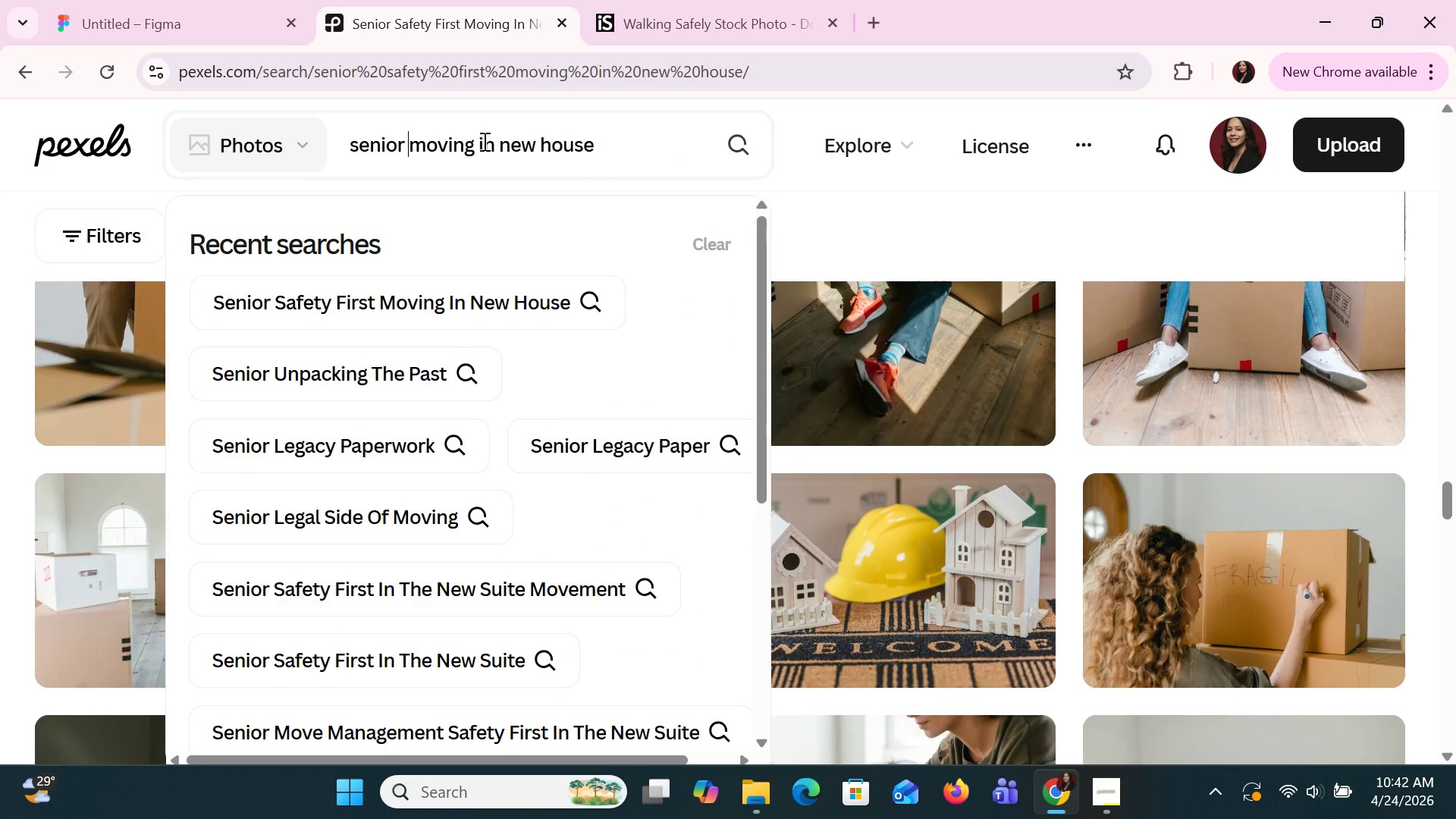 
key(Enter)
 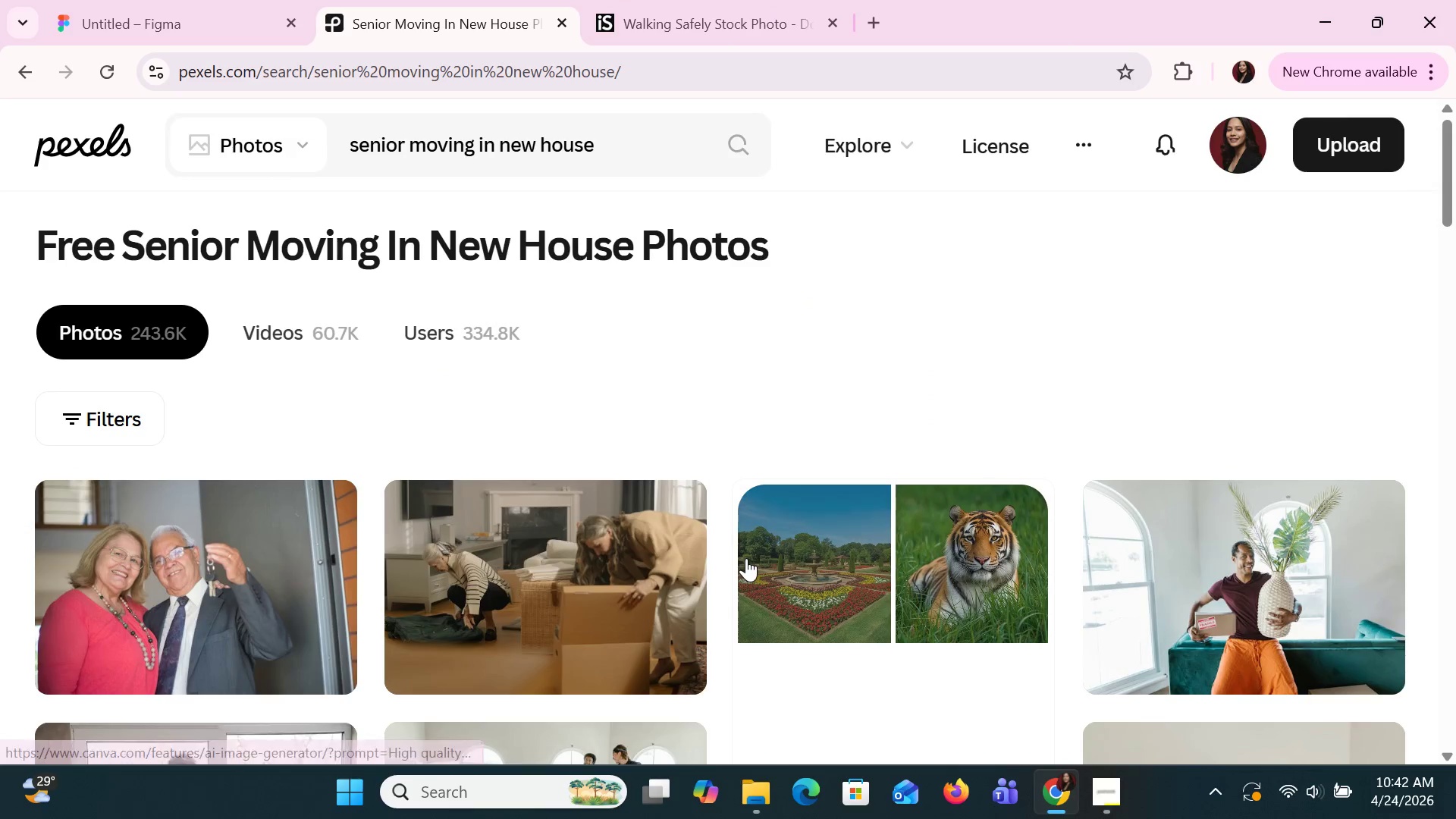 
mouse_move([1106, 502])
 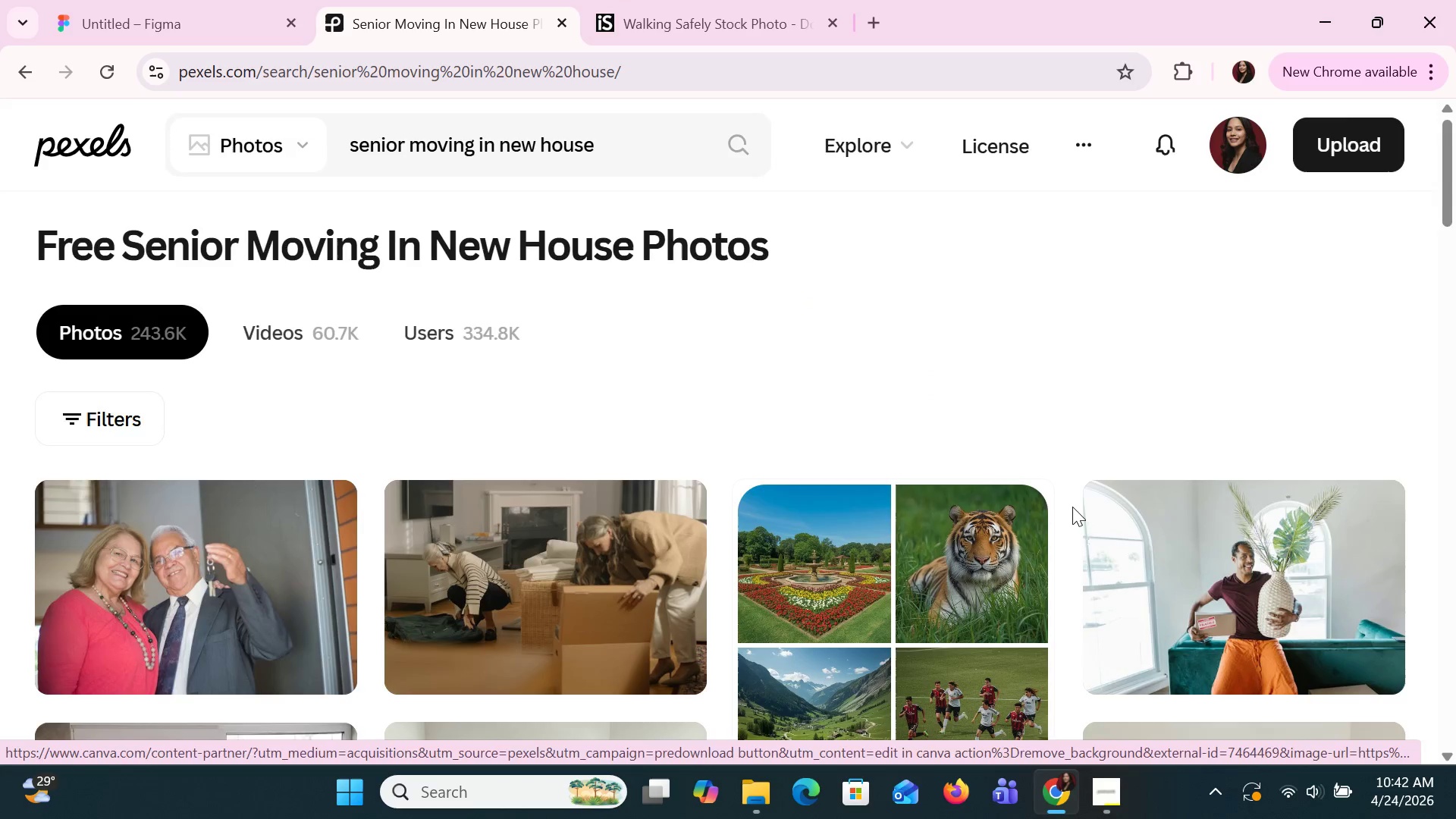 
scroll: coordinate [1065, 510], scroll_direction: down, amount: 8.0
 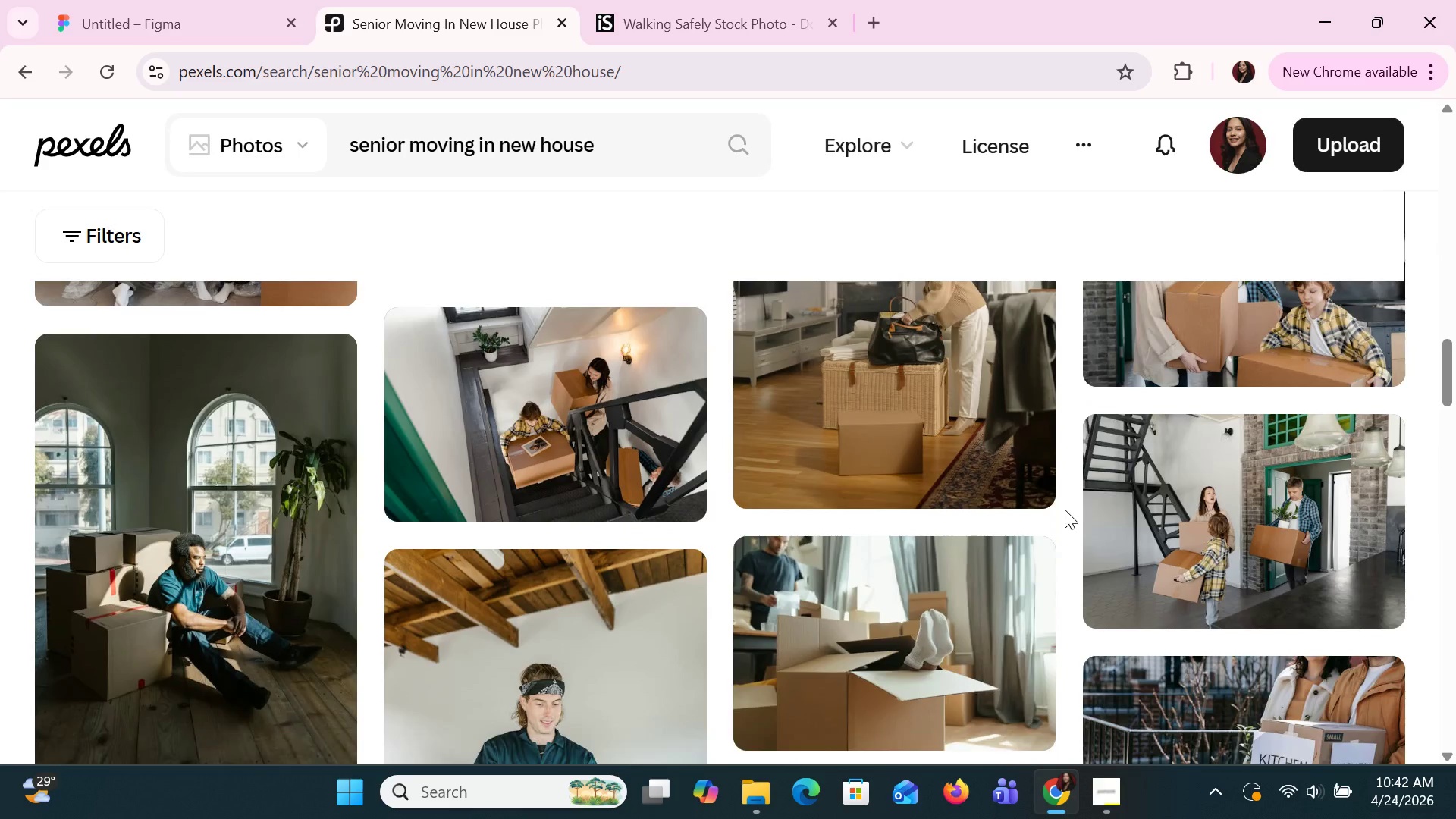 
scroll: coordinate [1050, 504], scroll_direction: none, amount: 0.0
 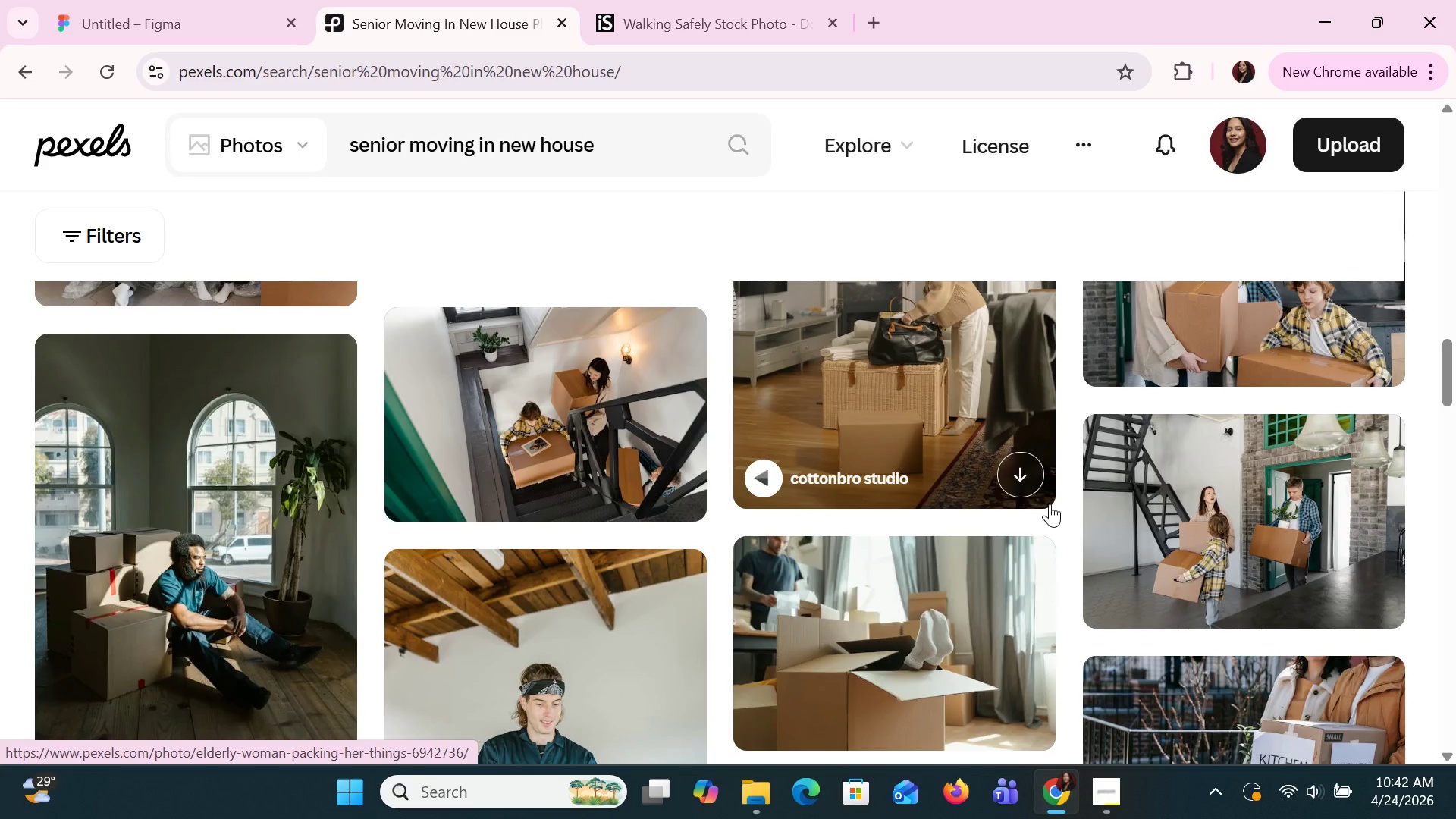 
scroll: coordinate [1050, 502], scroll_direction: down, amount: 11.0